 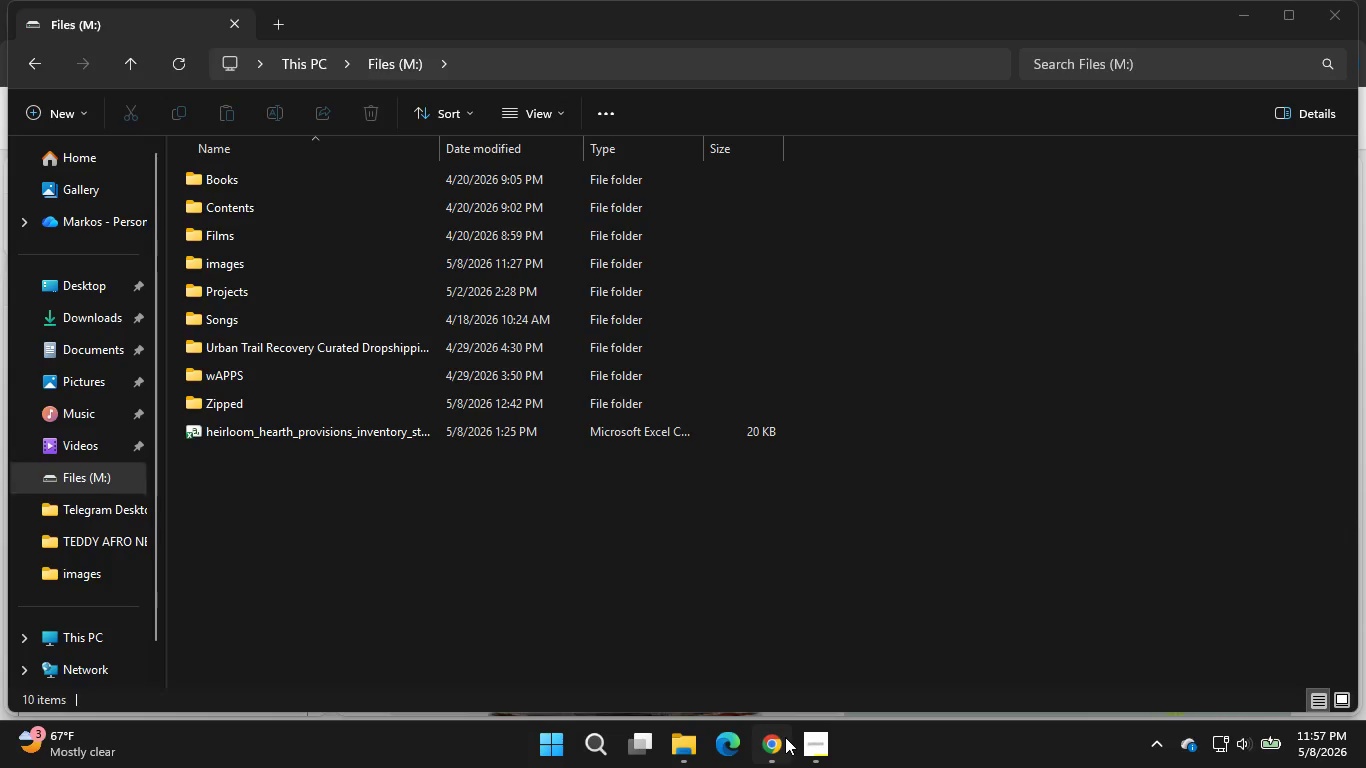 
left_click([384, 480])
 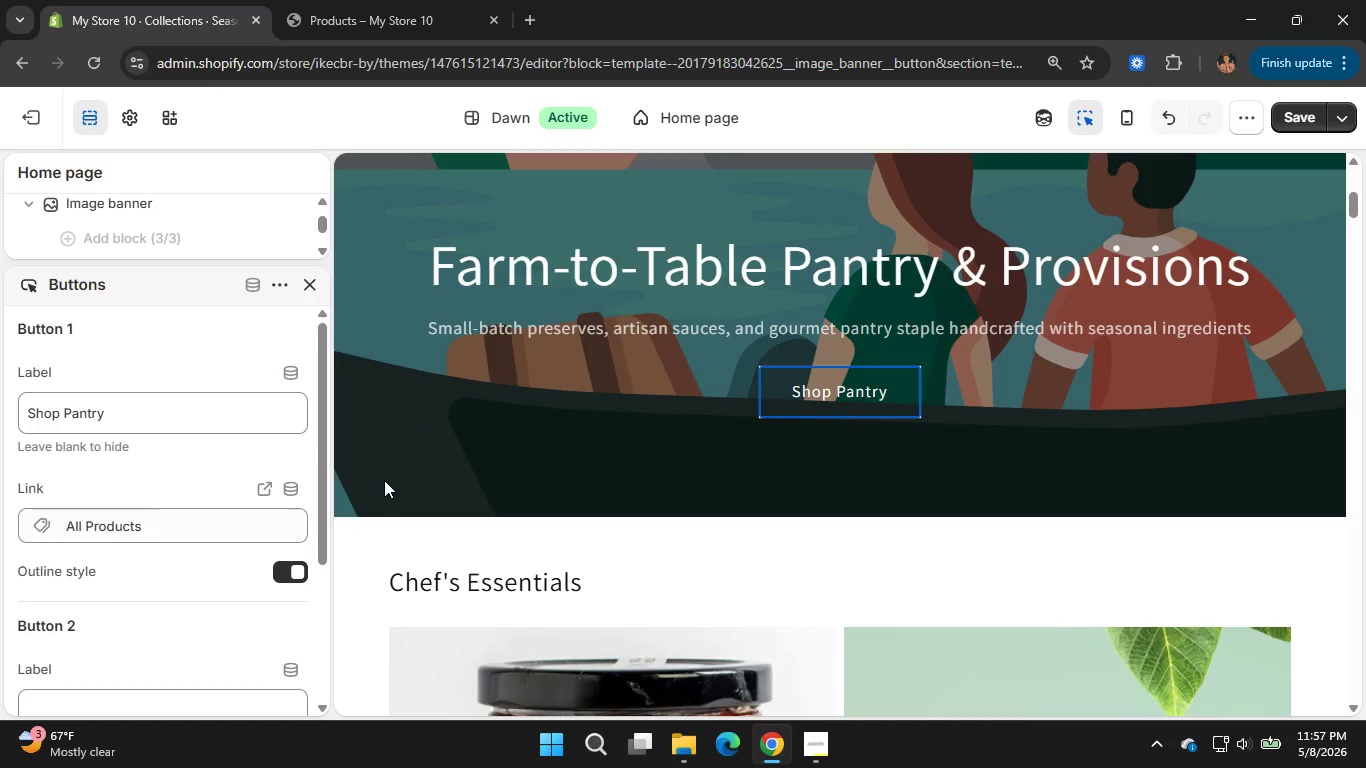 
mouse_move([317, 473])
 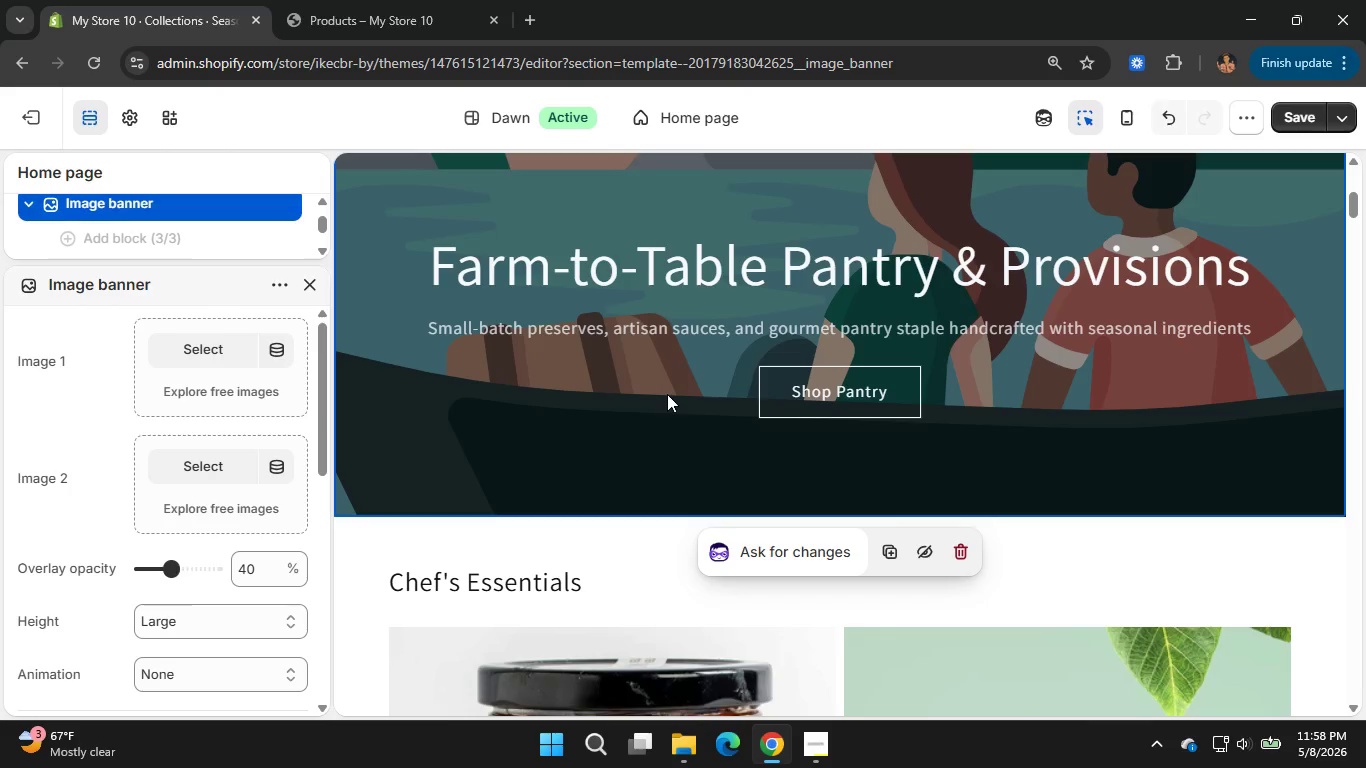 
mouse_move([807, 364])
 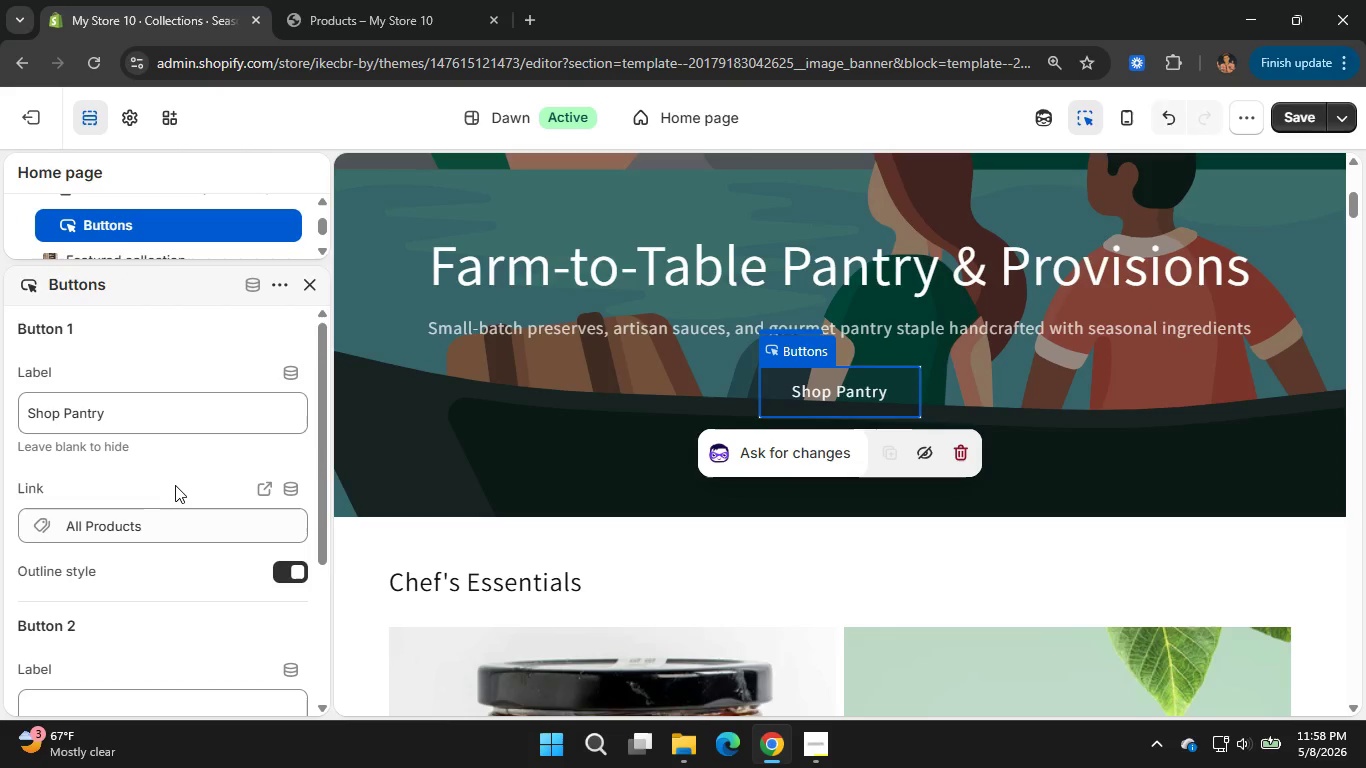 
wait(7.92)
 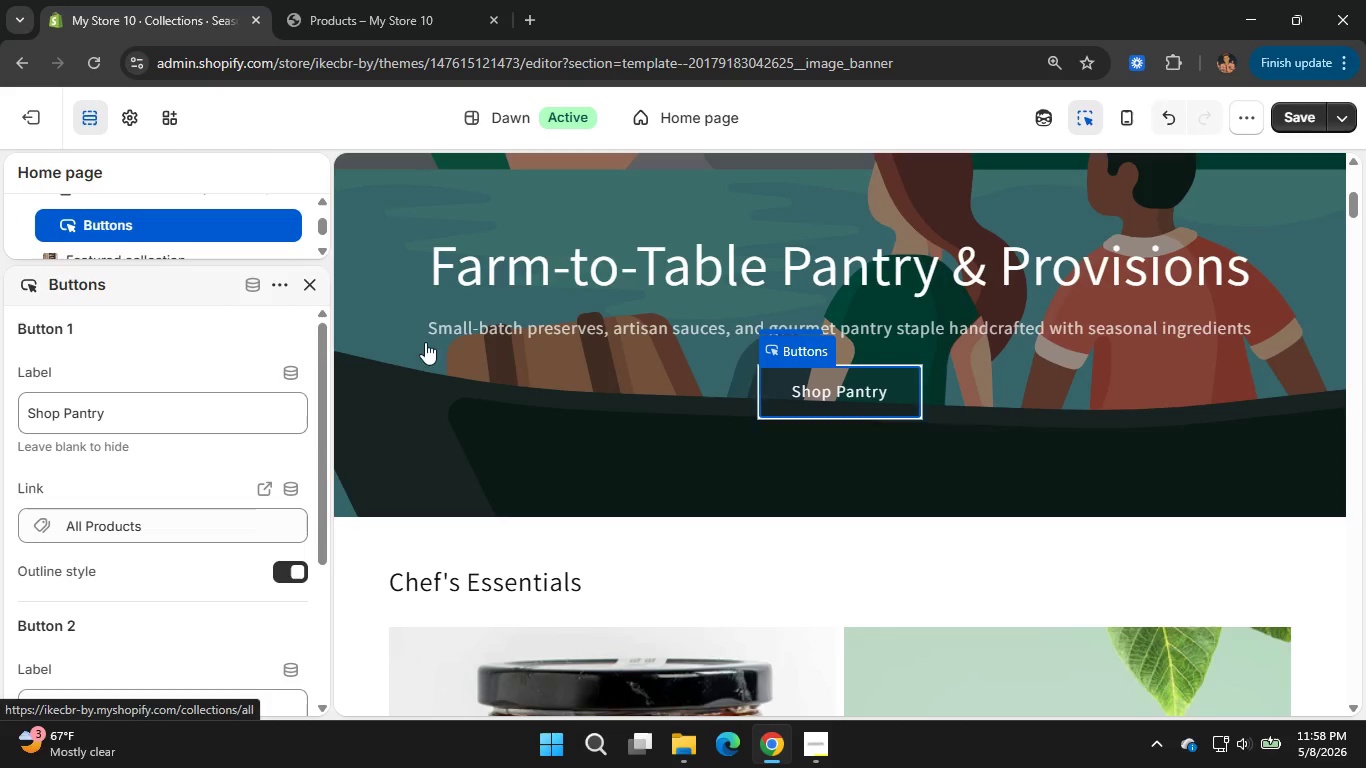 
scroll: coordinate [175, 485], scroll_direction: down, amount: 3.0
 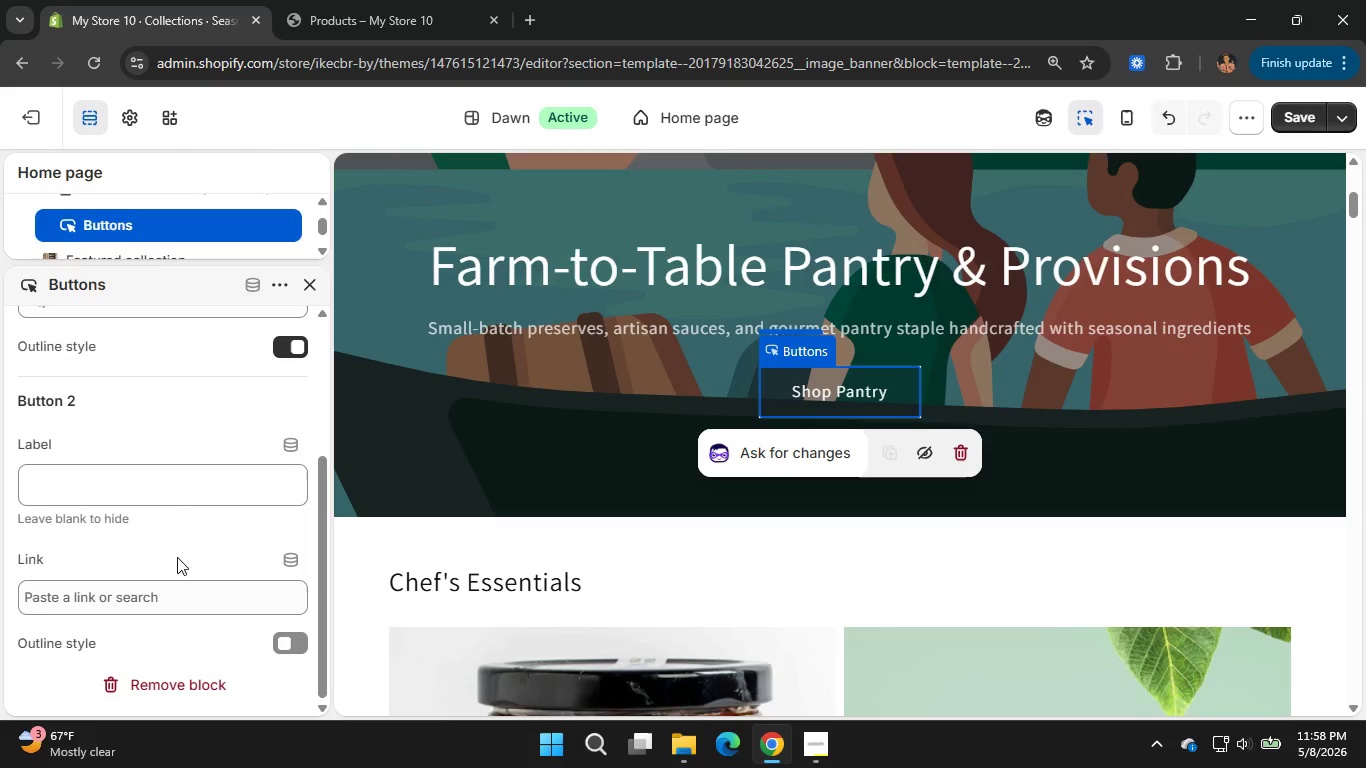 
scroll: coordinate [177, 556], scroll_direction: up, amount: 1.0
 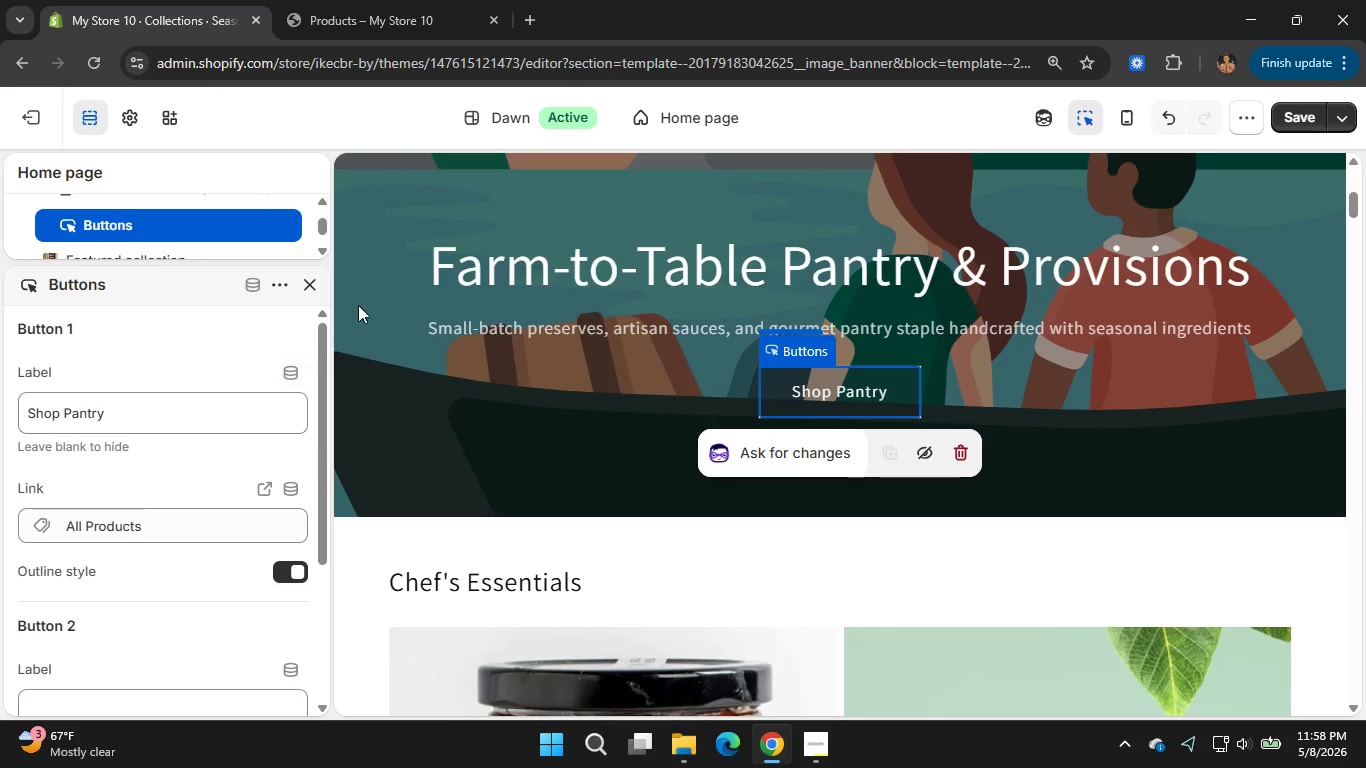 
left_click([303, 280])
 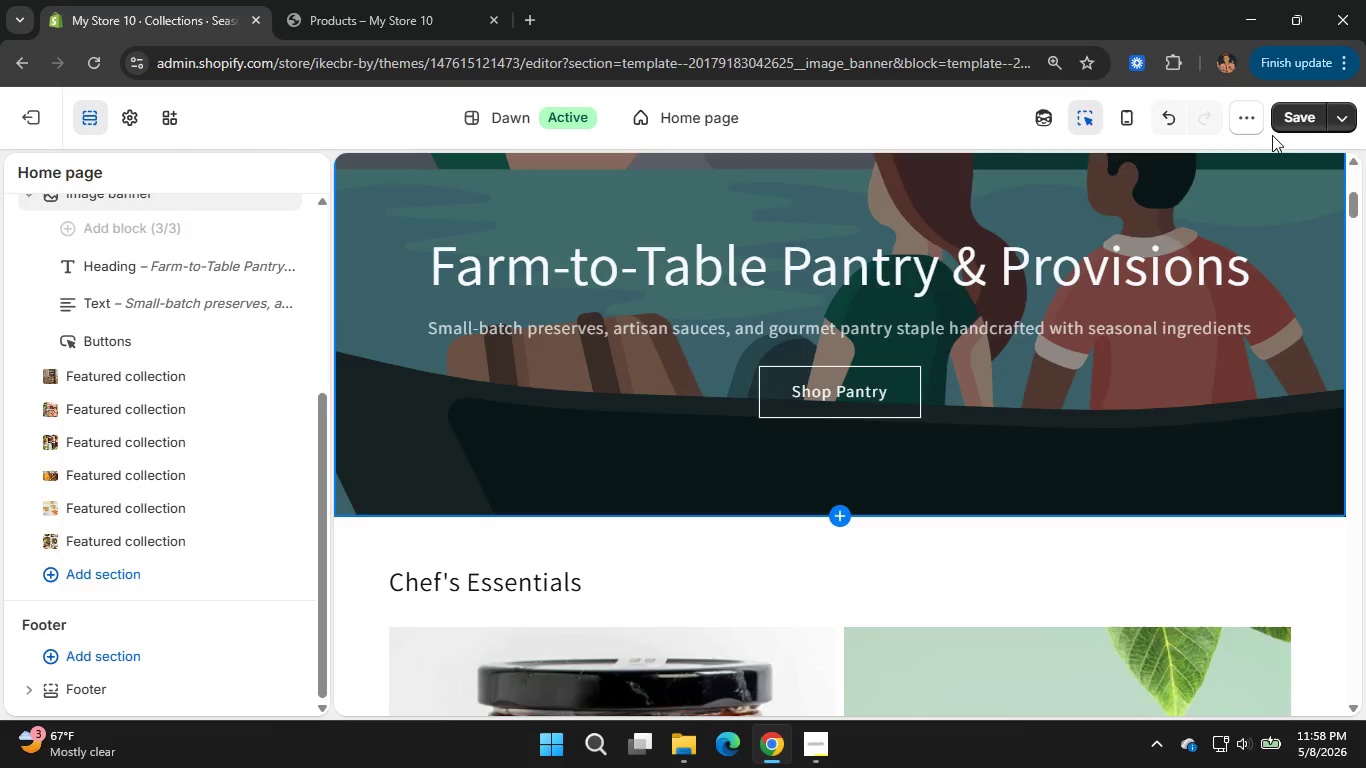 
left_click([1295, 121])
 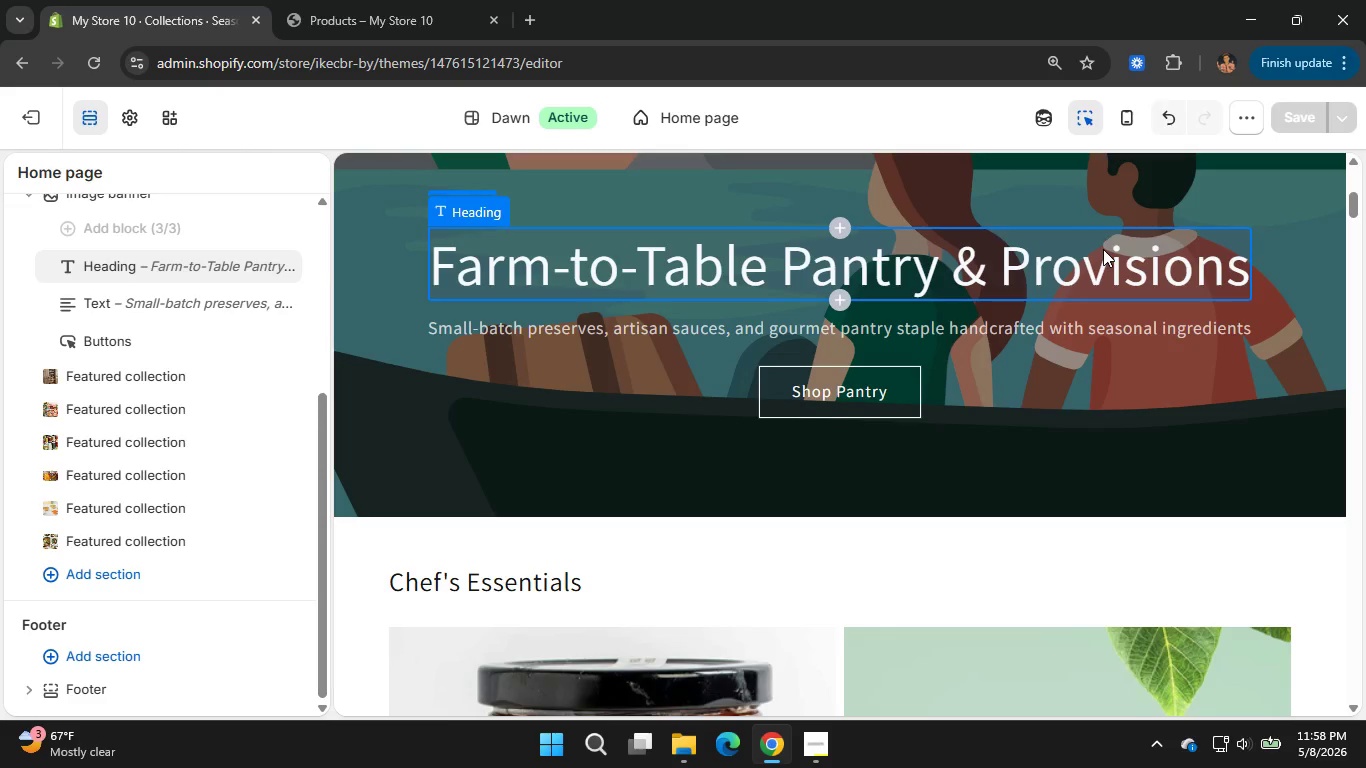 
wait(12.8)
 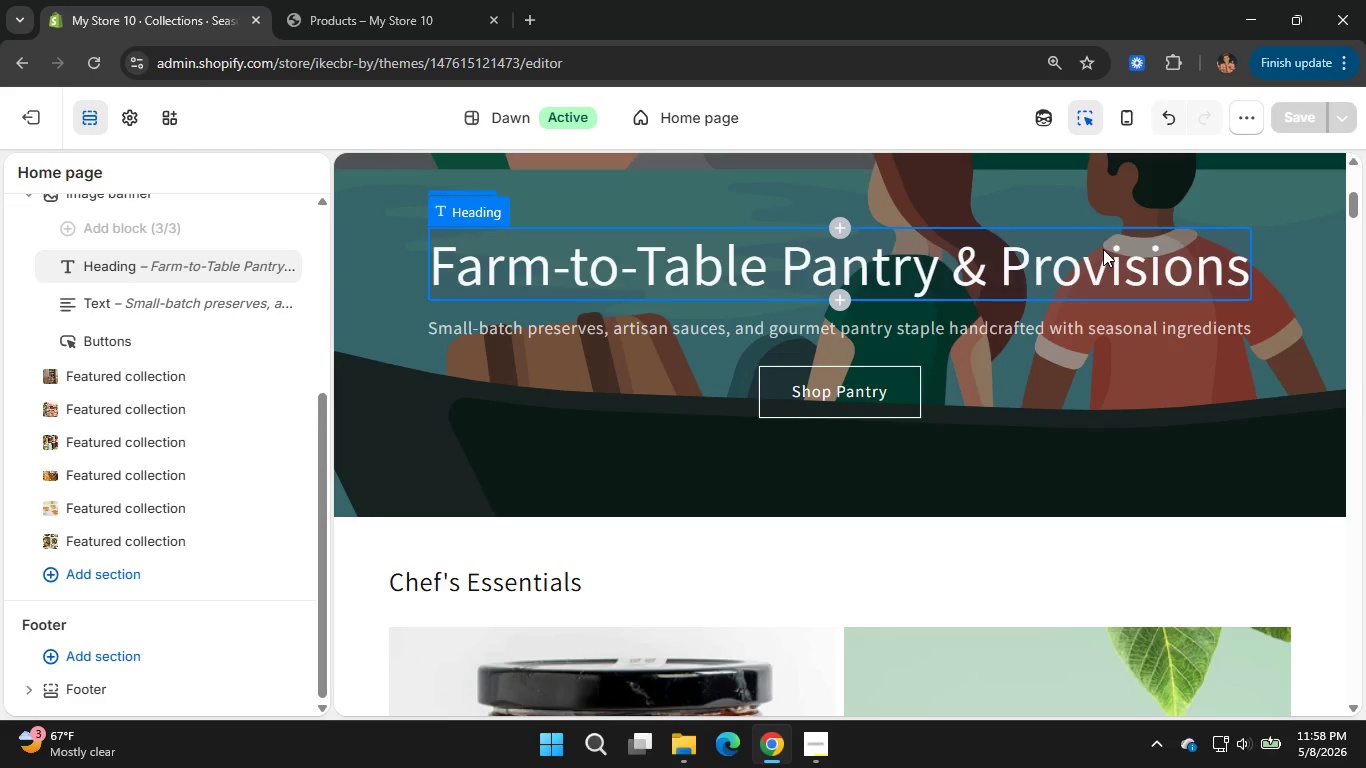 
left_click([550, 452])
 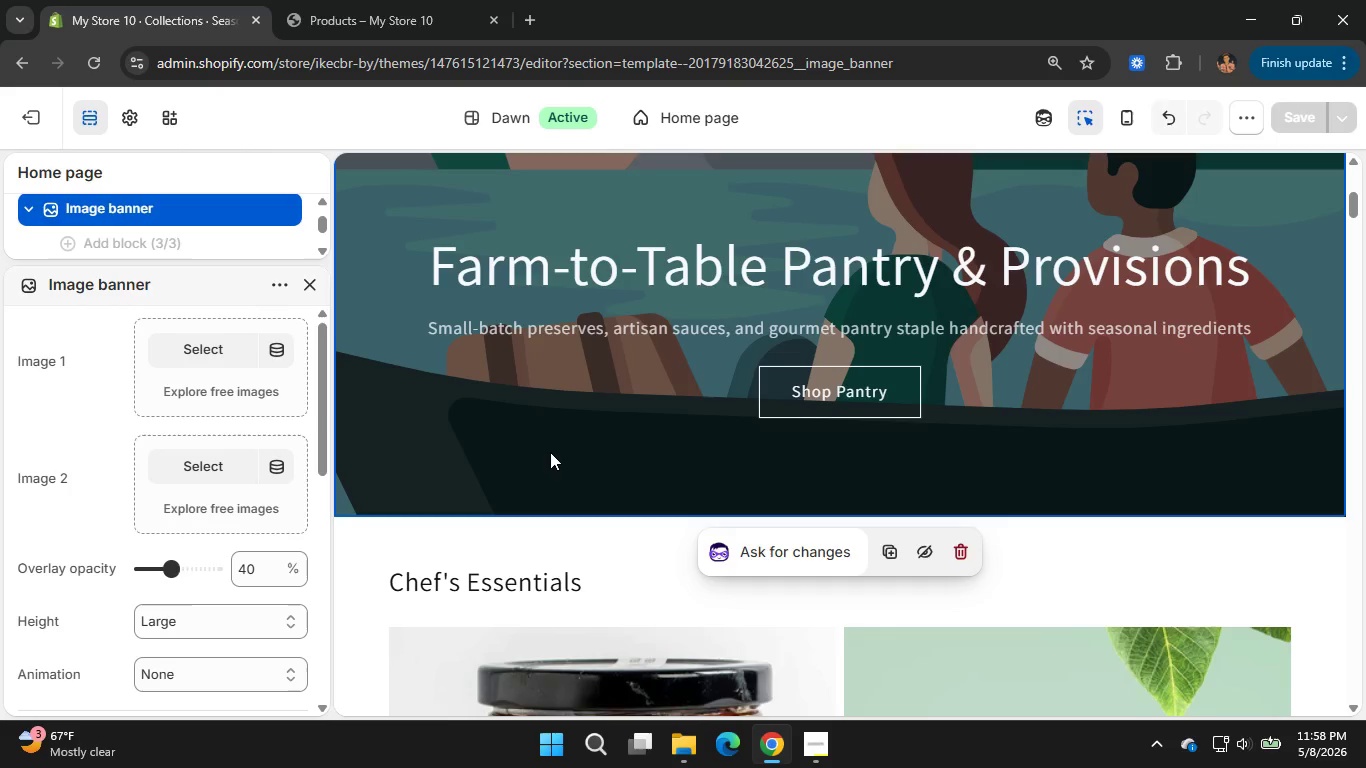 
wait(13.56)
 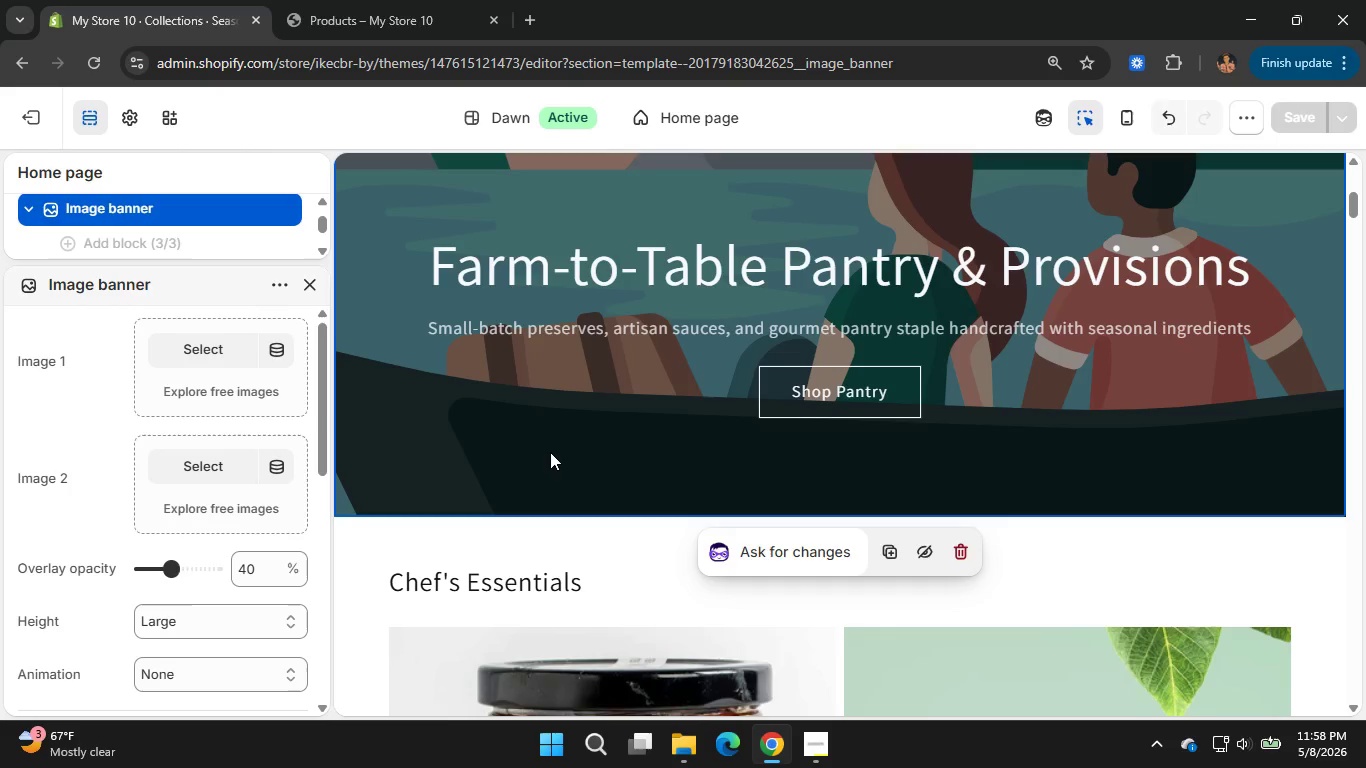 
left_click([743, 740])
 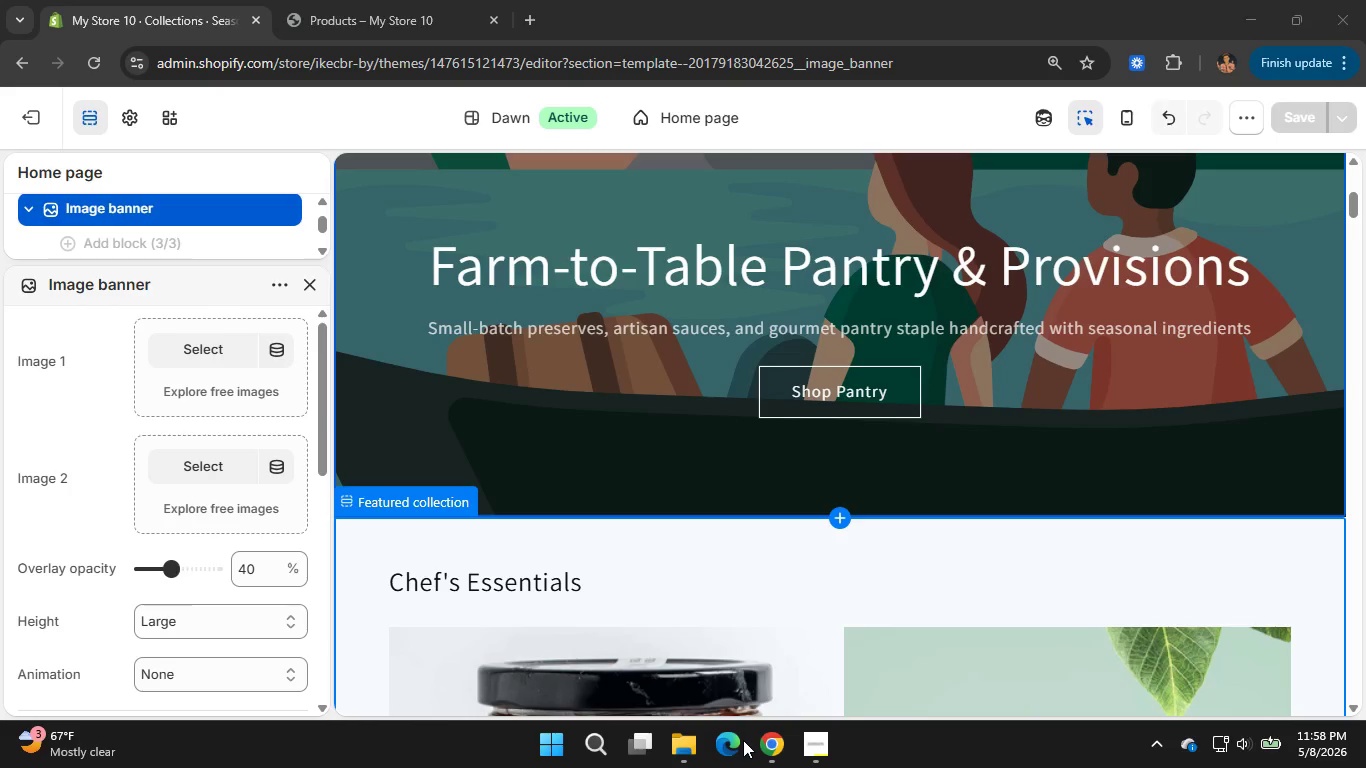 
wait(9.03)
 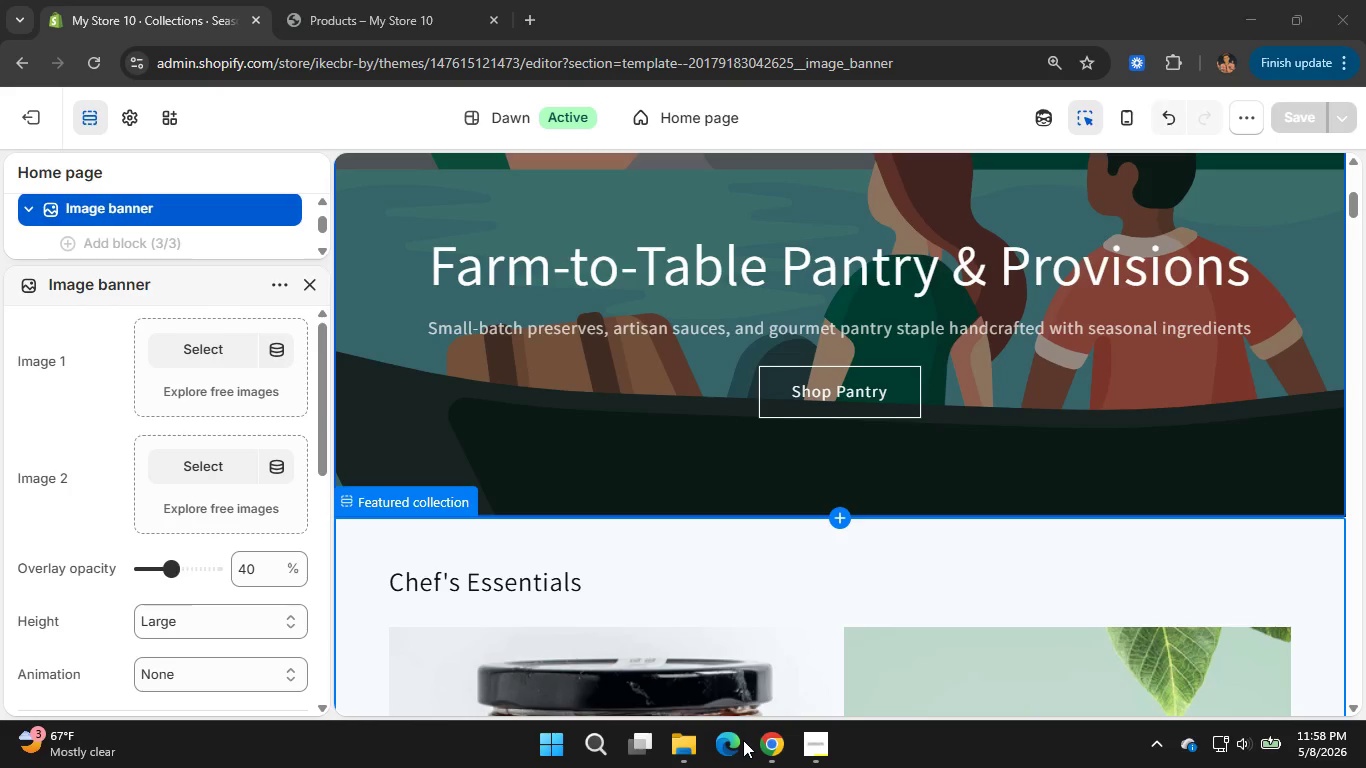 
type(rus)
 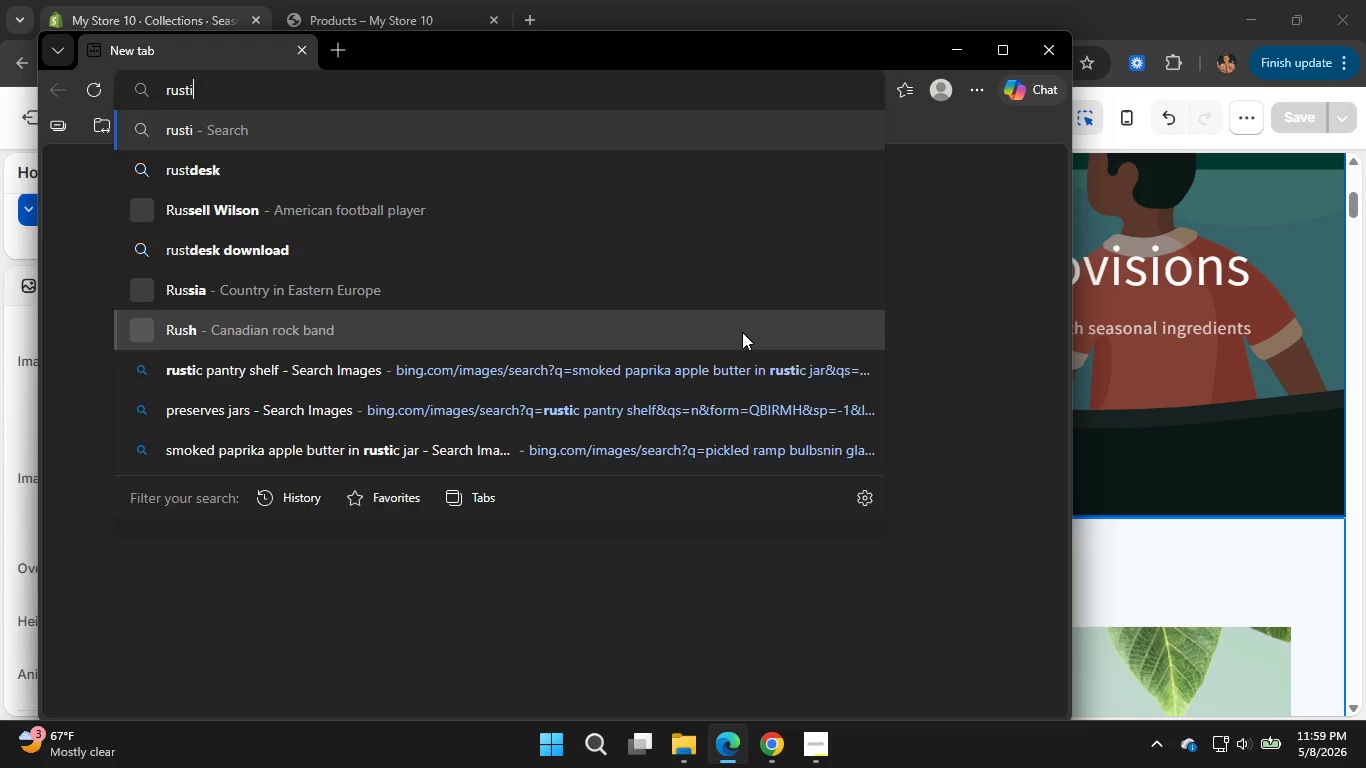 
type(tic ima)
key(Backspace)
key(Backspace)
key(Backspace)
type(kitchen)
 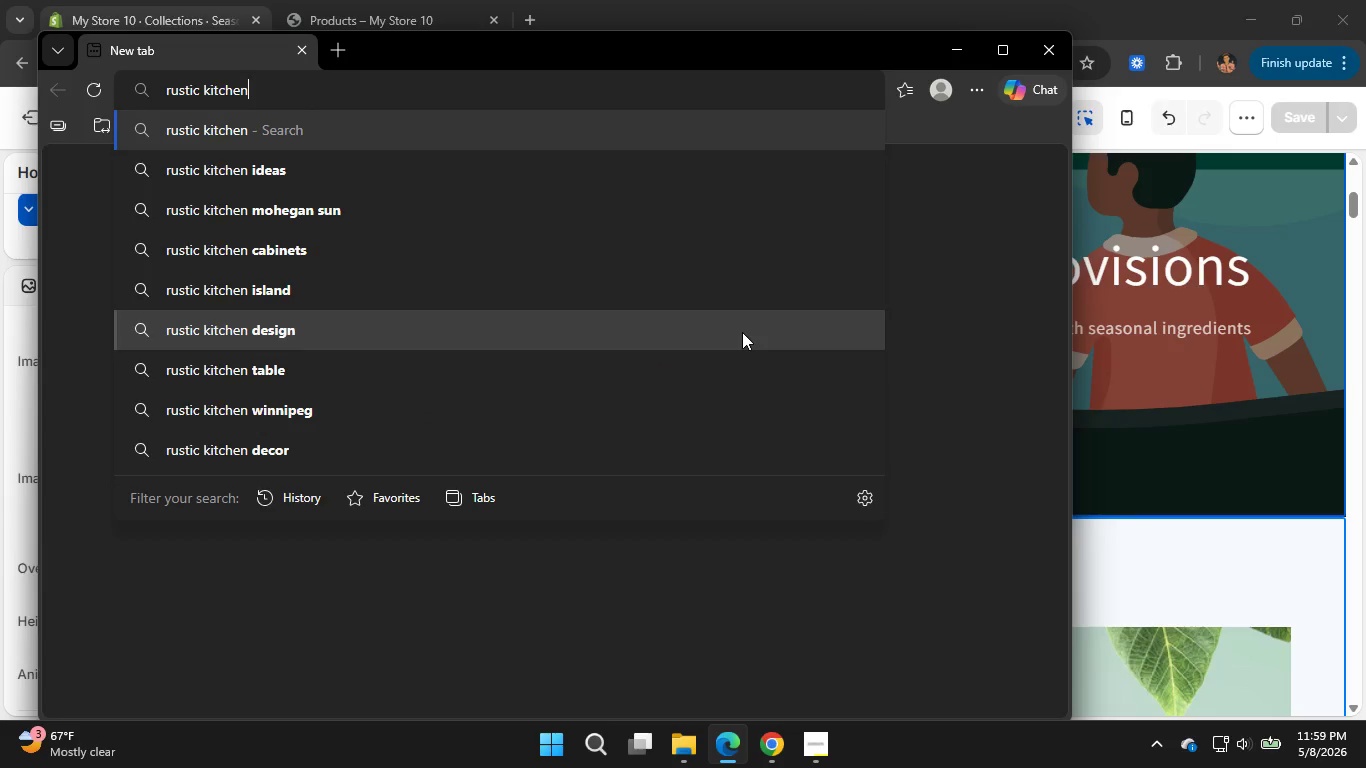 
key(Enter)
 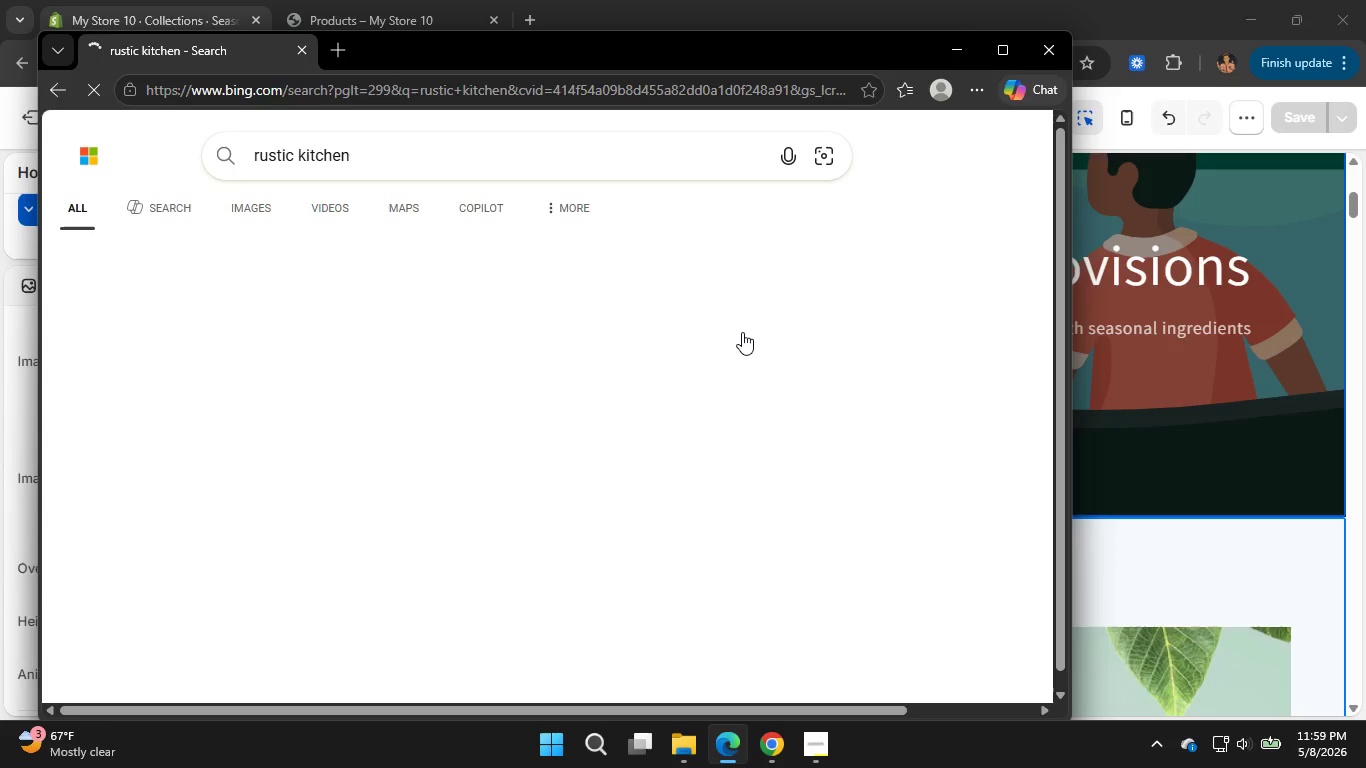 
wait(7.7)
 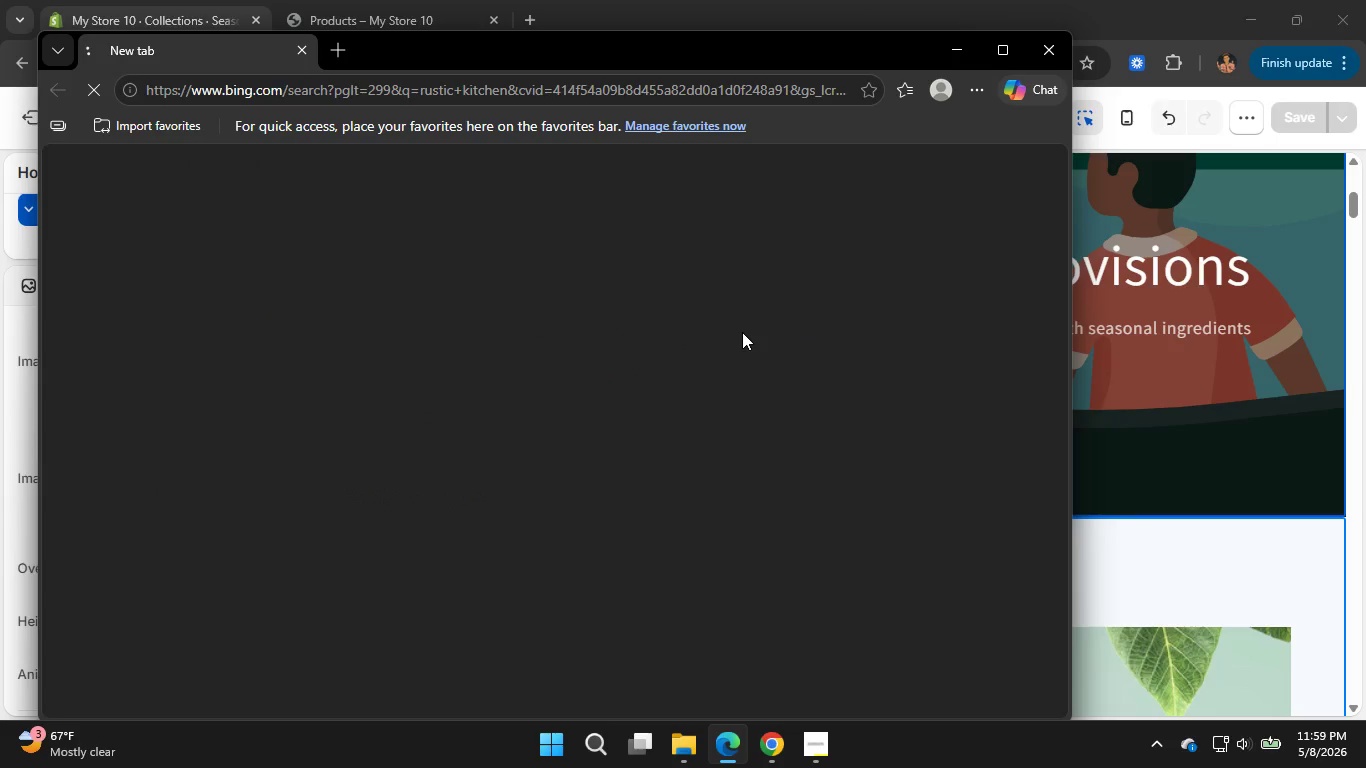 
mouse_move([729, 224])
 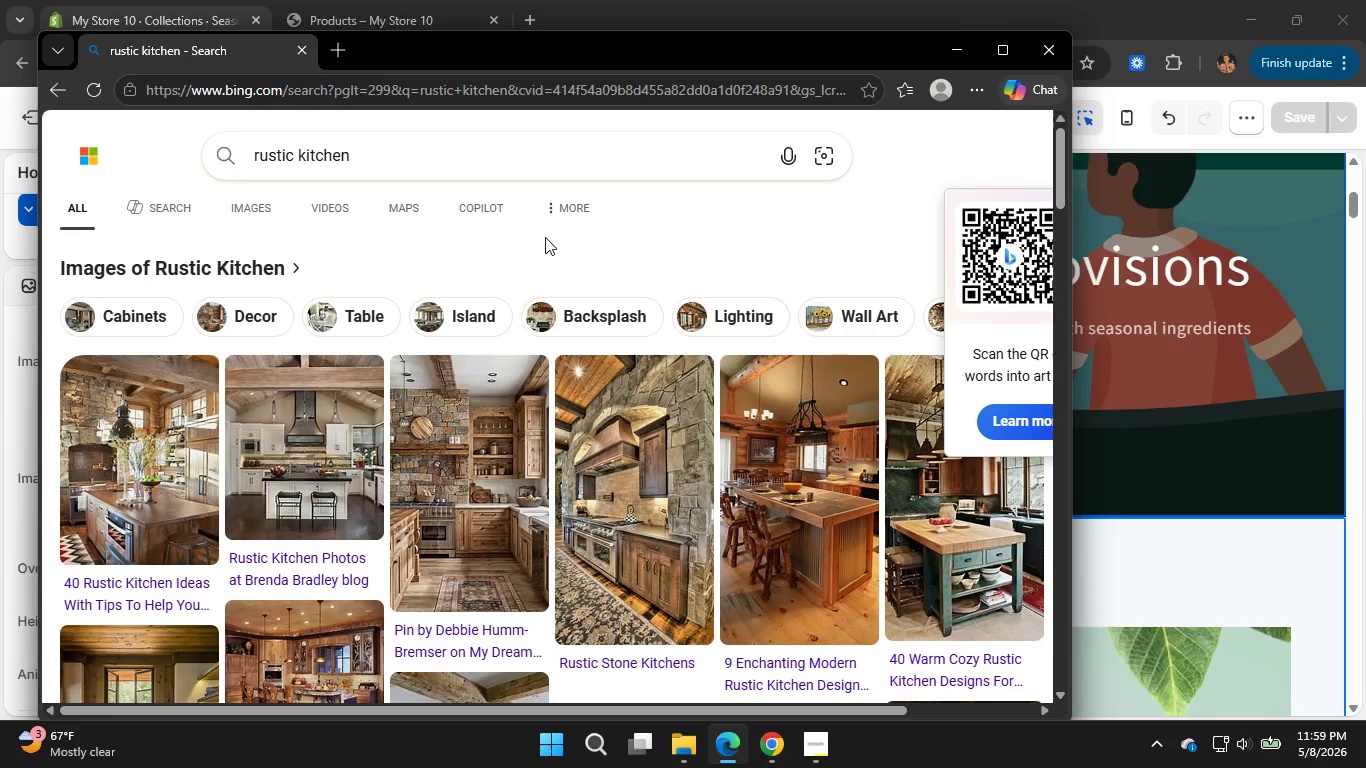 
wait(12.77)
 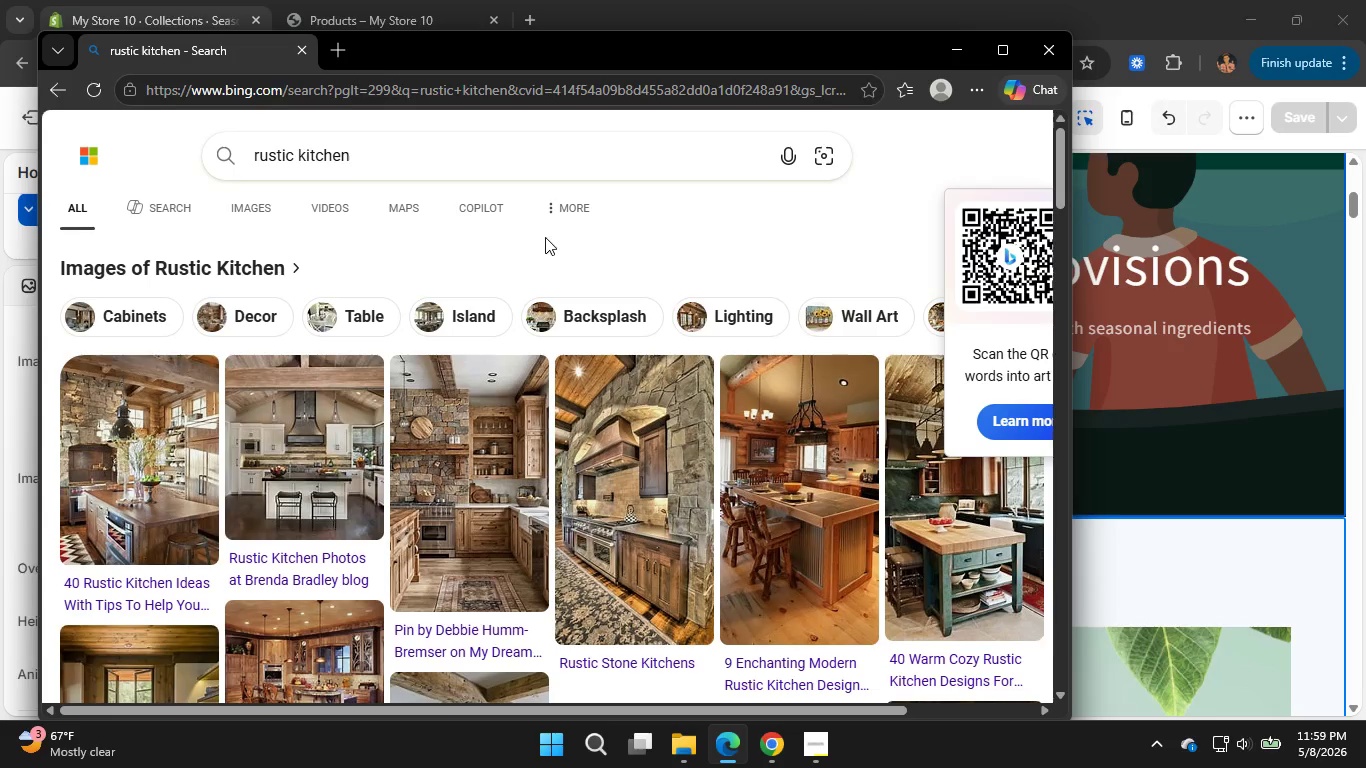 
left_click([483, 514])
 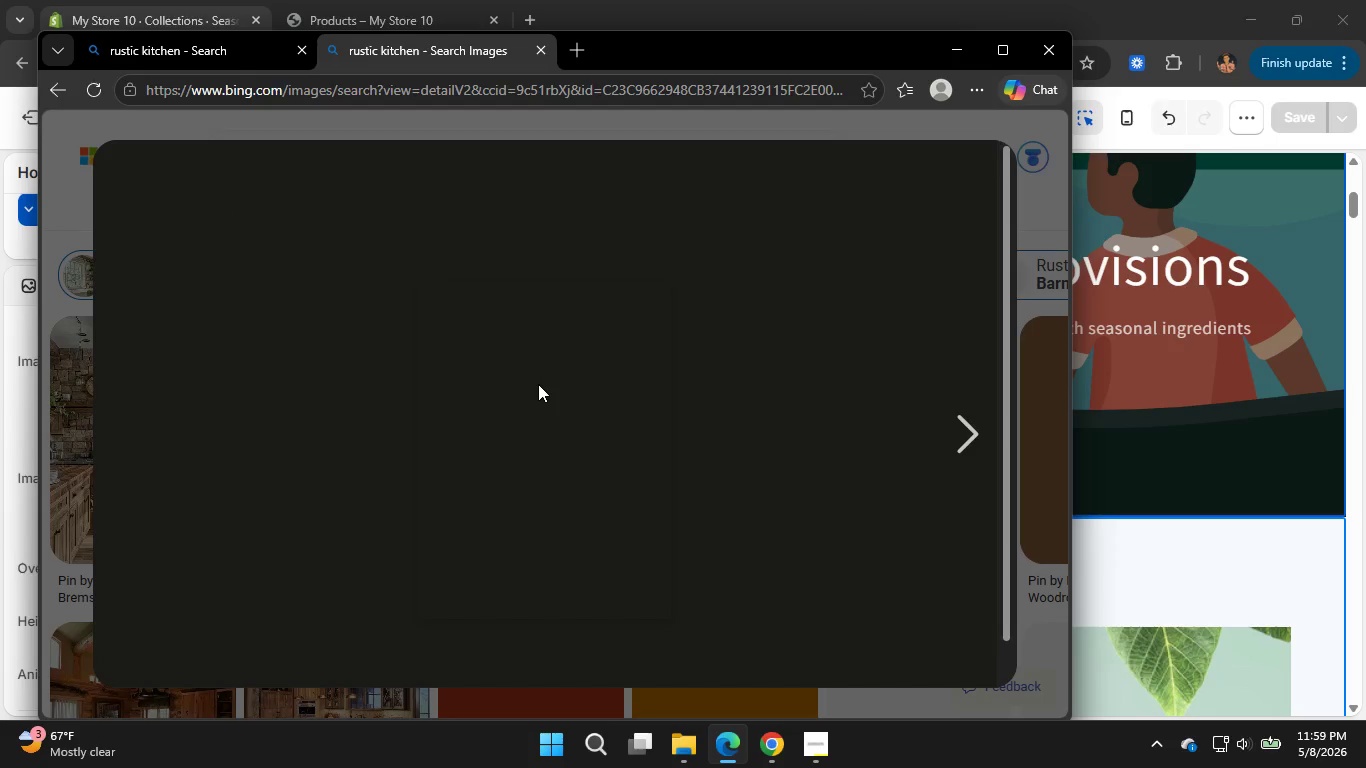 
wait(20.22)
 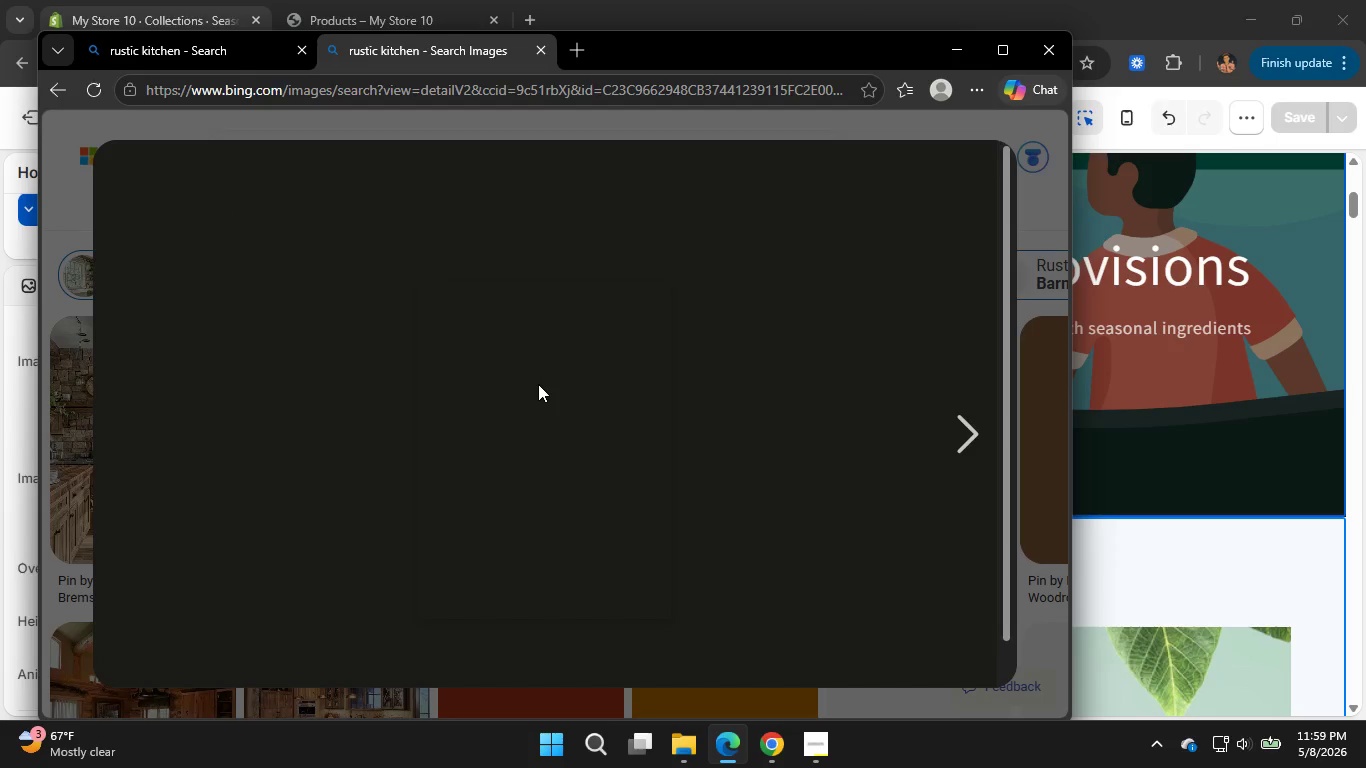 
left_click([821, 736])